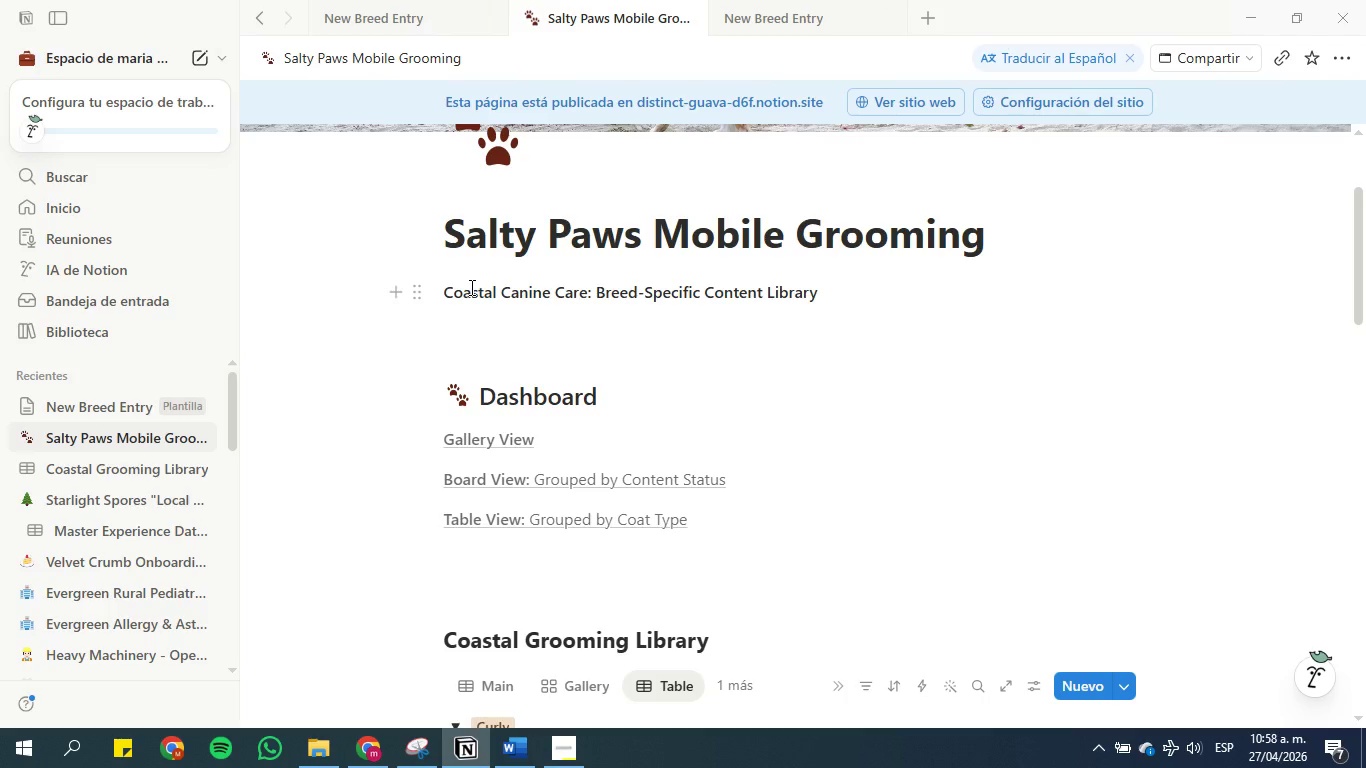 
left_click([741, 472])
 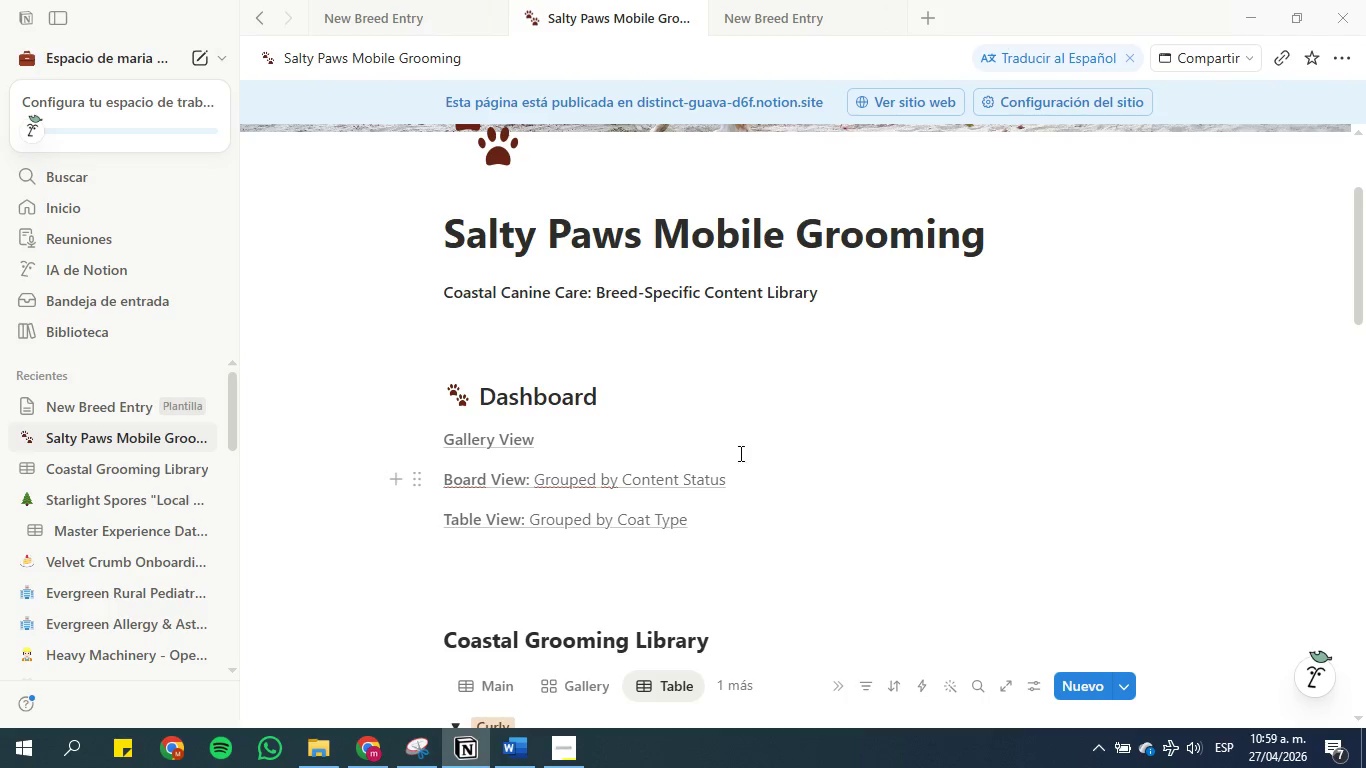 
scroll: coordinate [680, 381], scroll_direction: up, amount: 5.0
 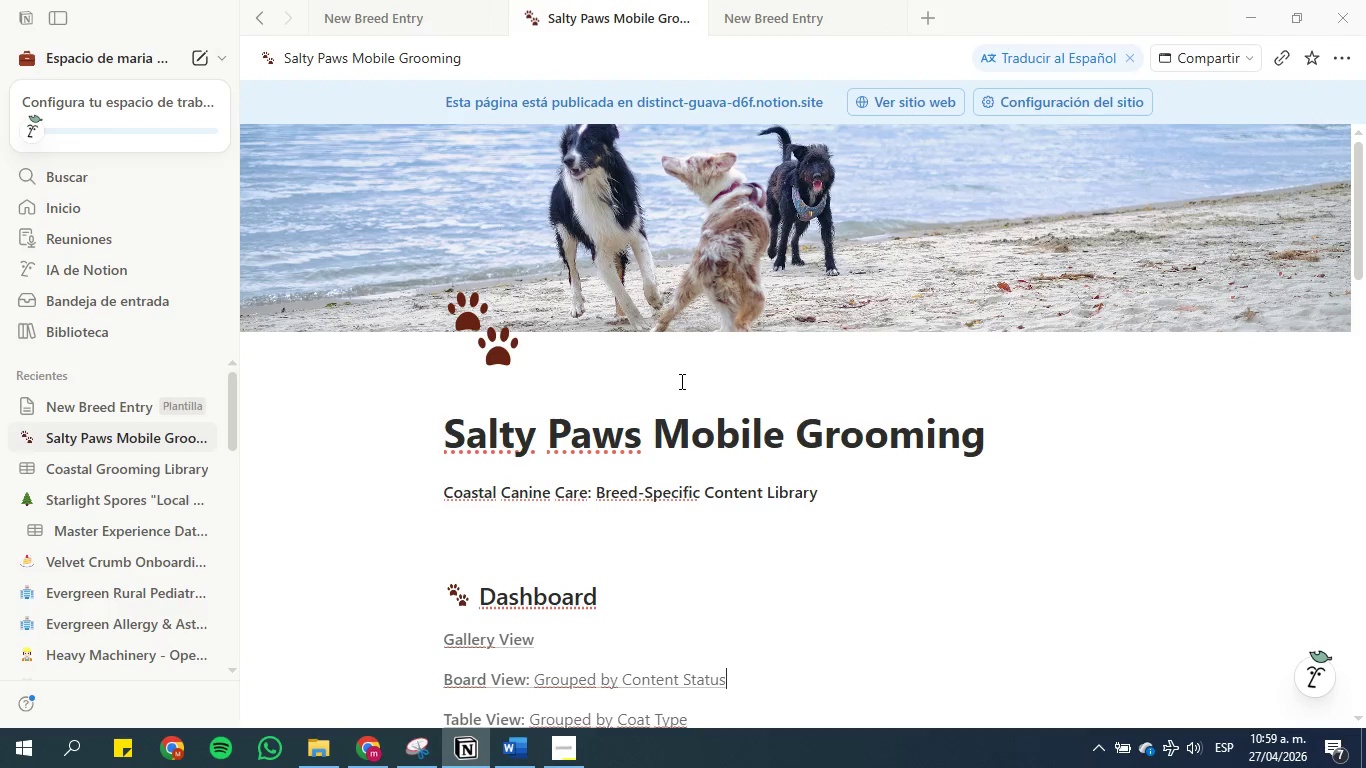 
scroll: coordinate [680, 380], scroll_direction: down, amount: 17.0
 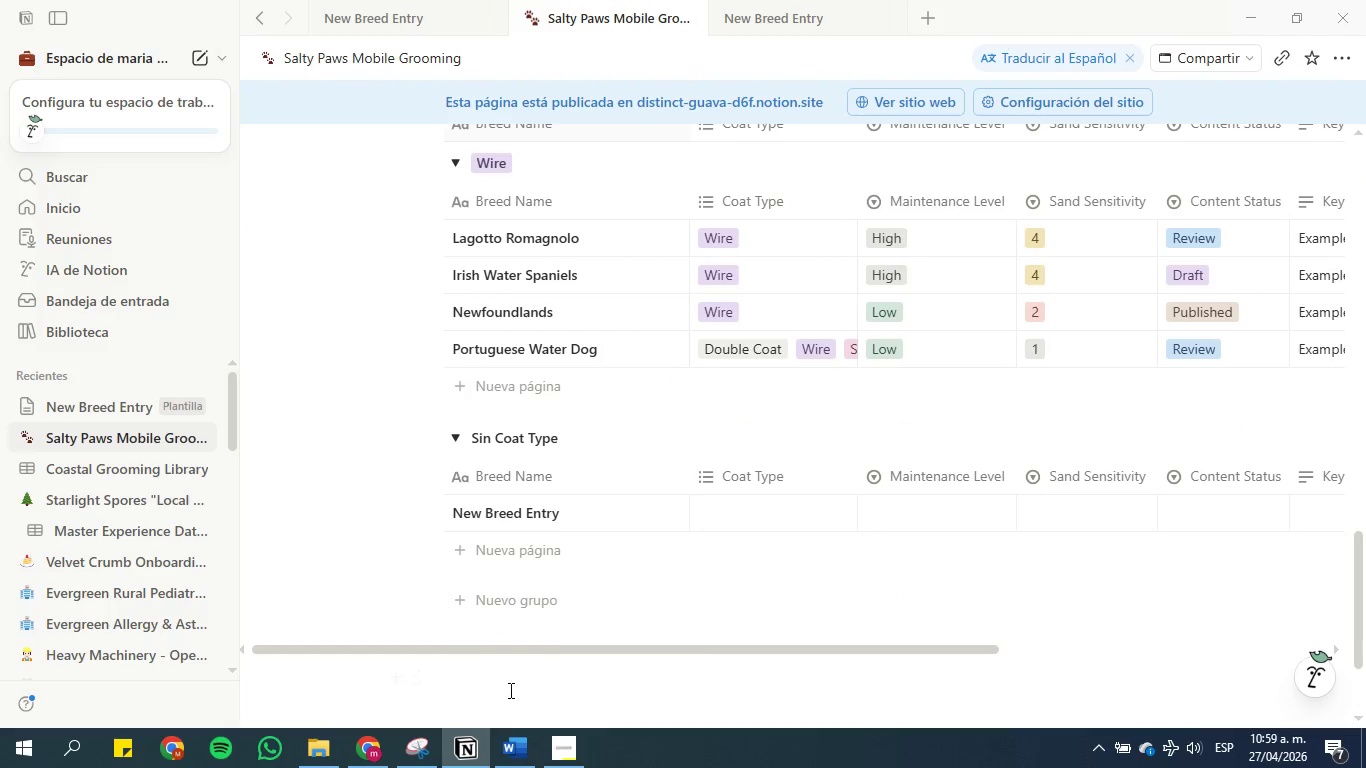 
left_click([504, 752])
 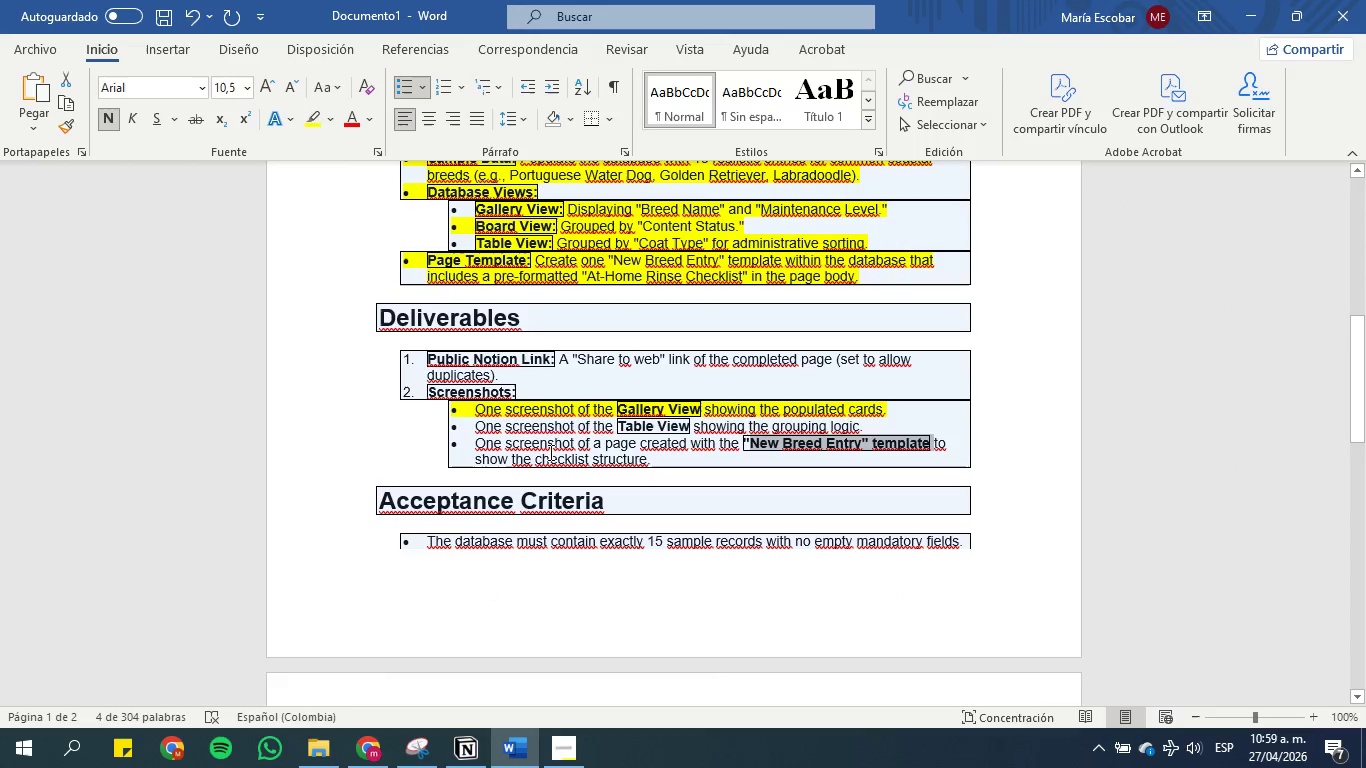 
left_click([551, 447])
 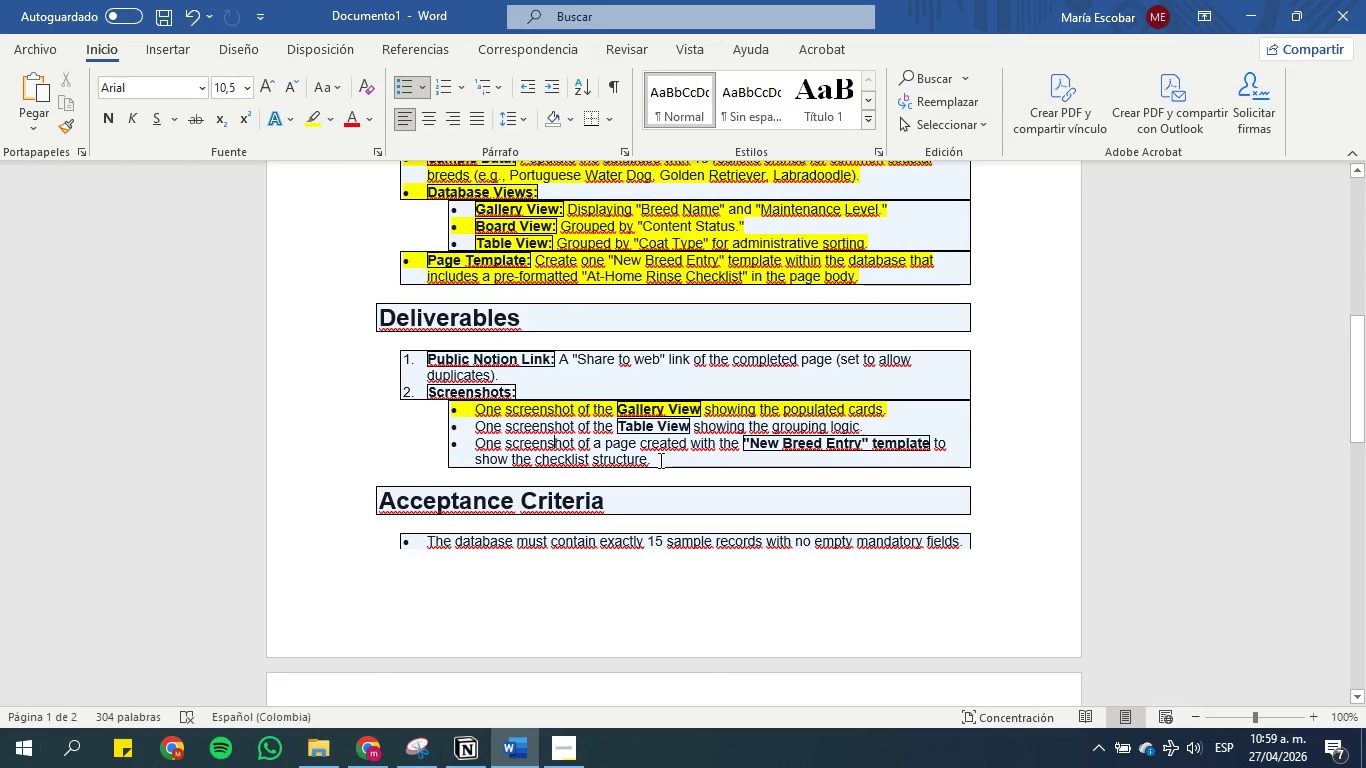 
left_click_drag(start_coordinate=[661, 460], to_coordinate=[469, 422])
 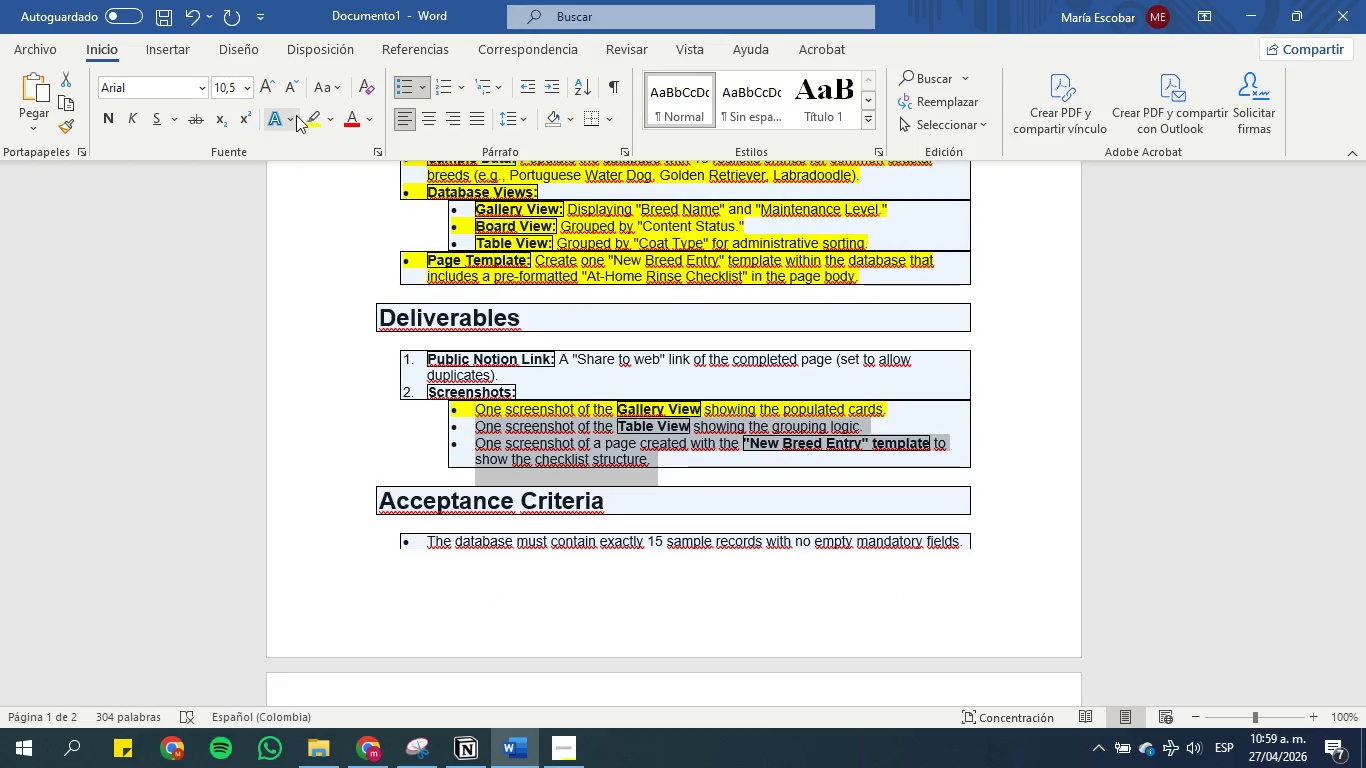 
left_click([310, 121])
 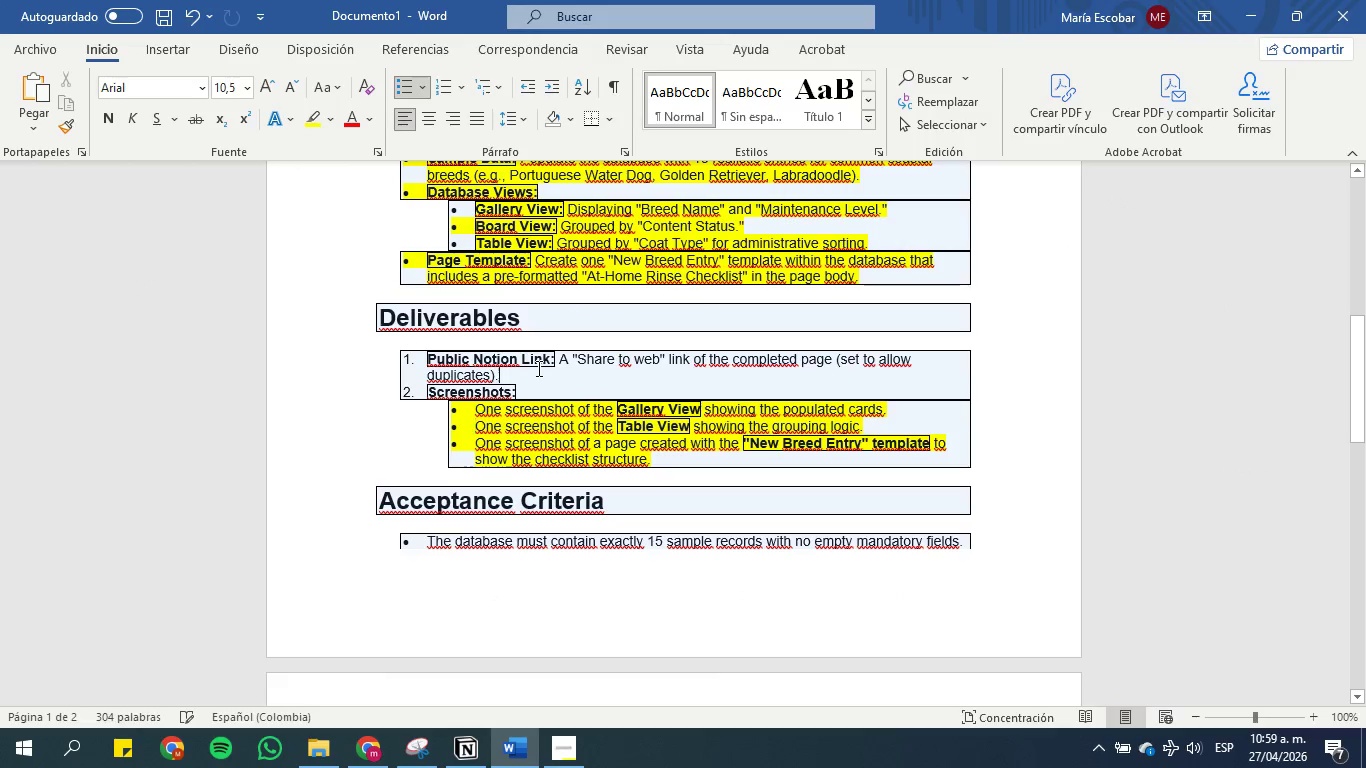 
scroll: coordinate [674, 342], scroll_direction: down, amount: 5.0
 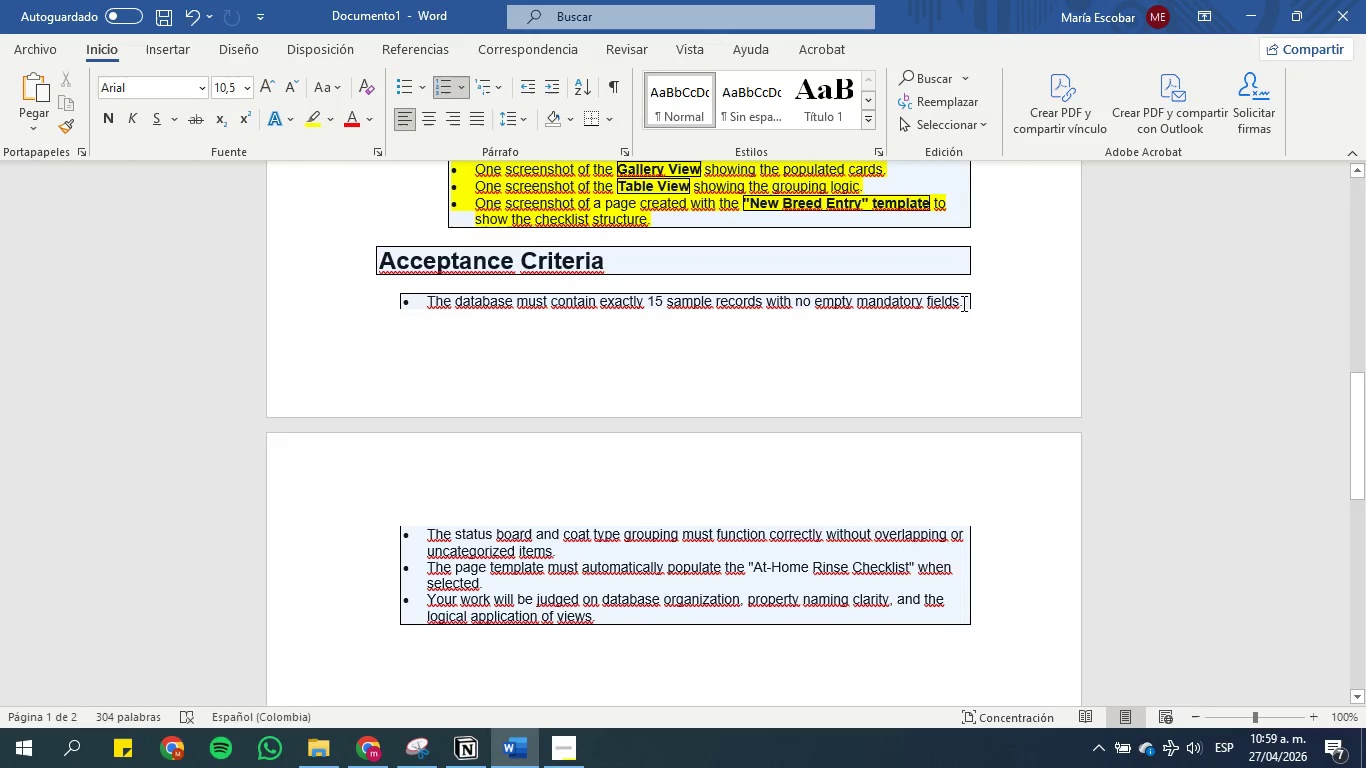 
left_click_drag(start_coordinate=[961, 302], to_coordinate=[379, 290])
 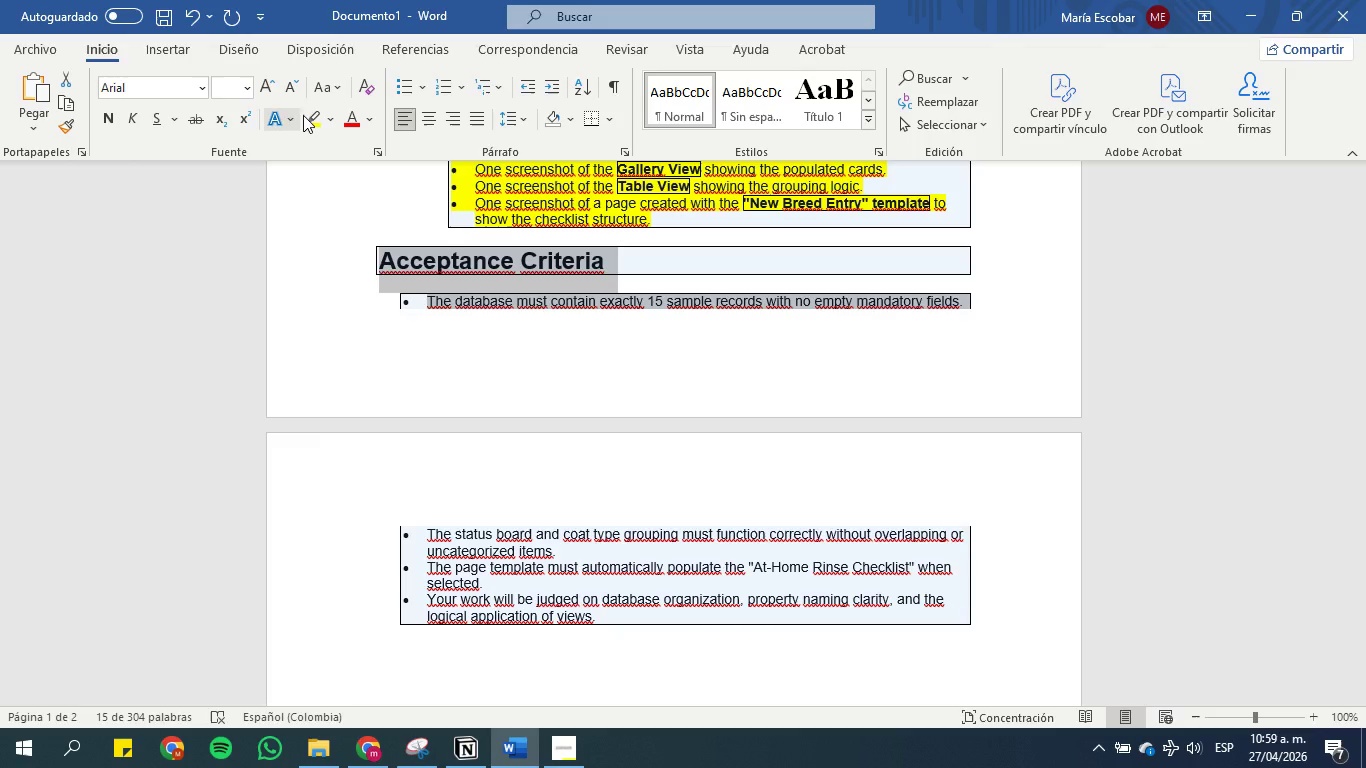 
left_click([311, 115])
 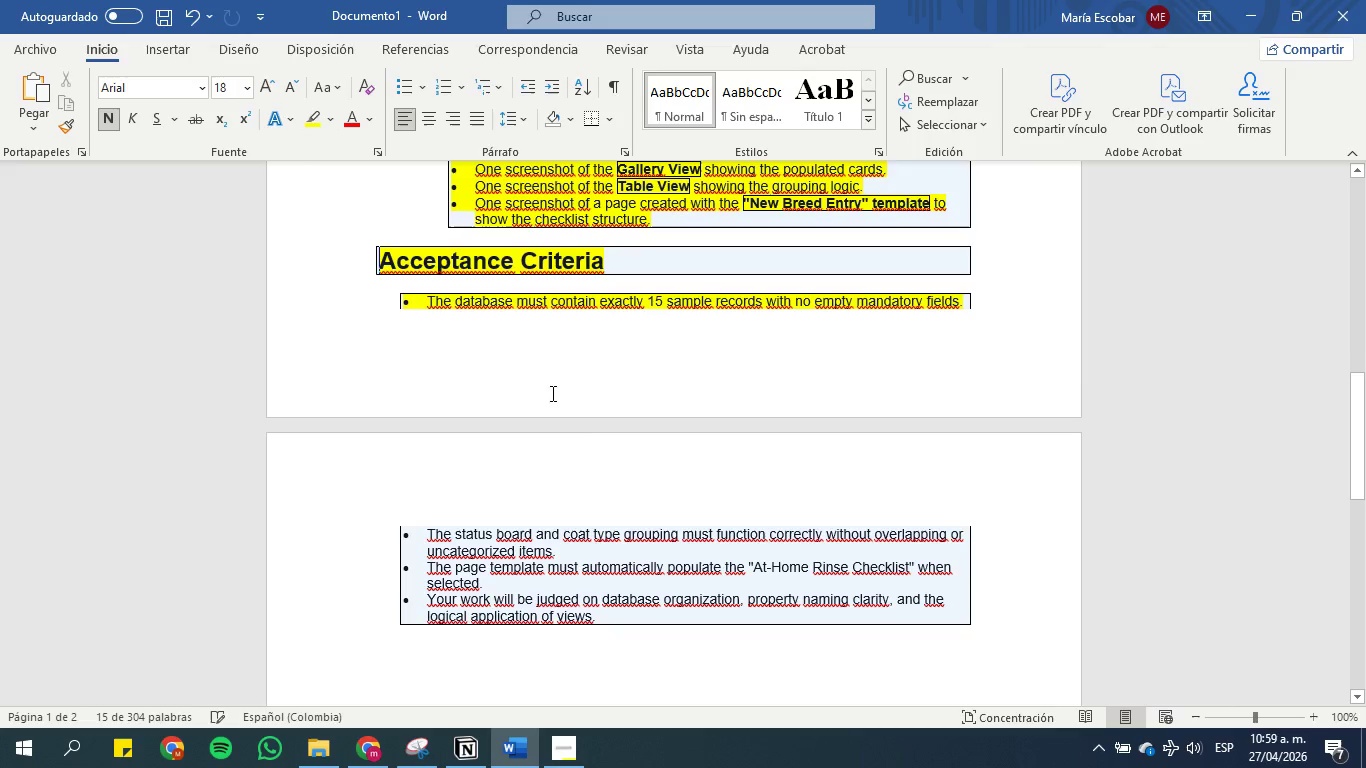 
scroll: coordinate [600, 435], scroll_direction: down, amount: 2.0
 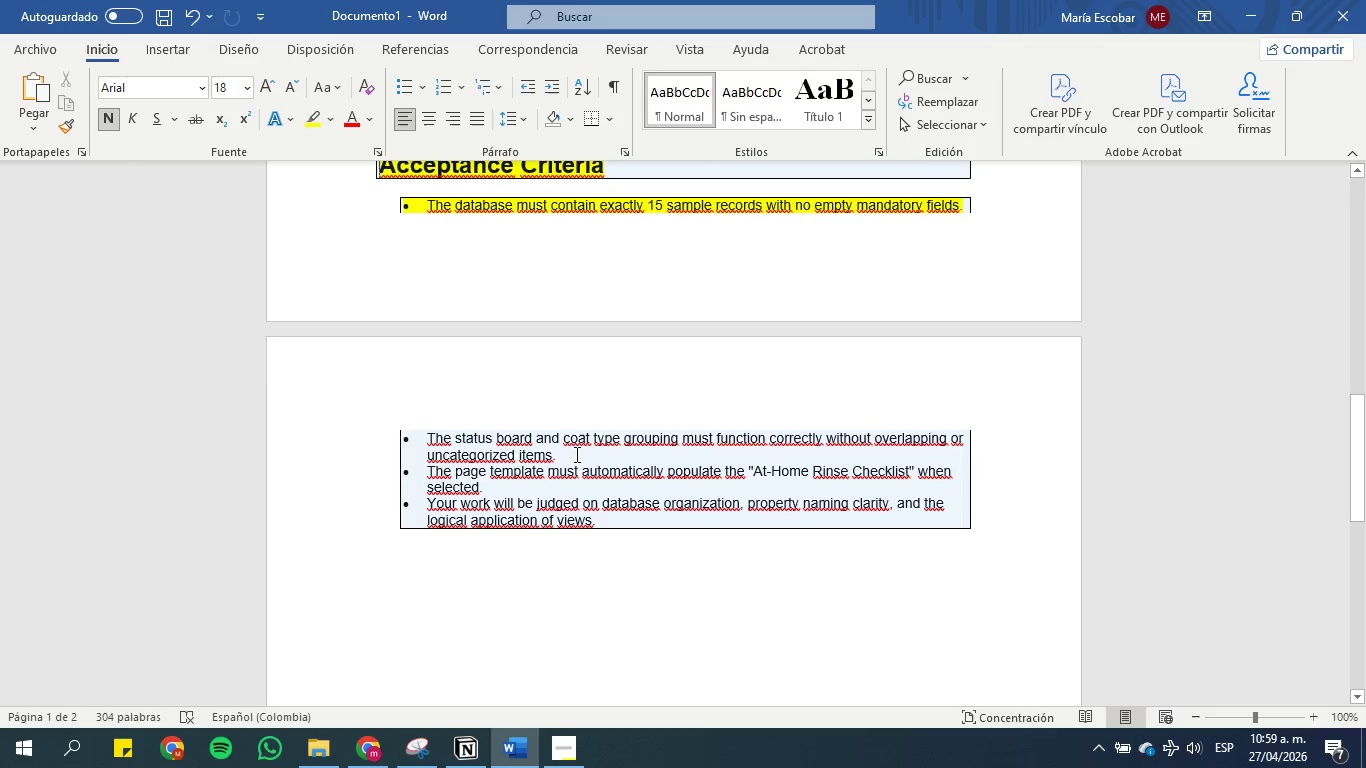 
left_click_drag(start_coordinate=[575, 454], to_coordinate=[429, 433])
 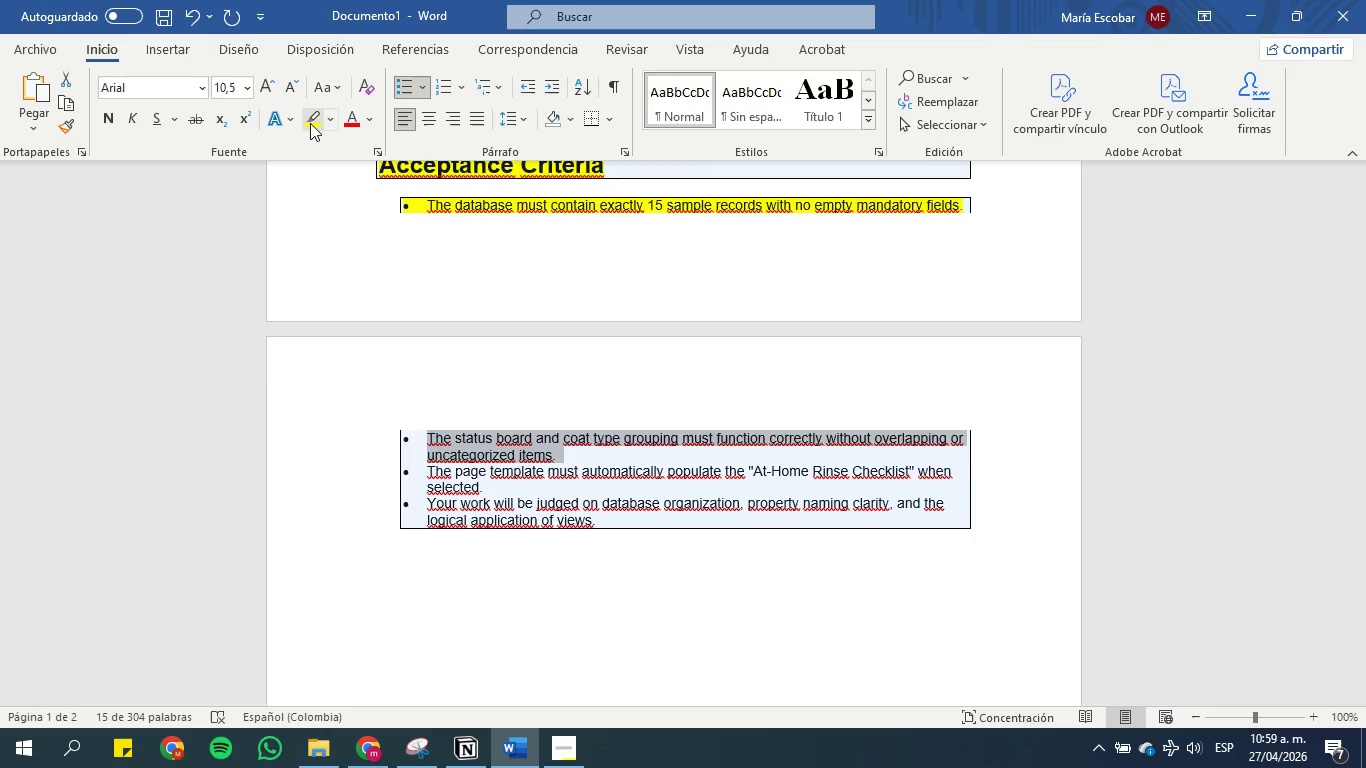 
left_click([308, 117])
 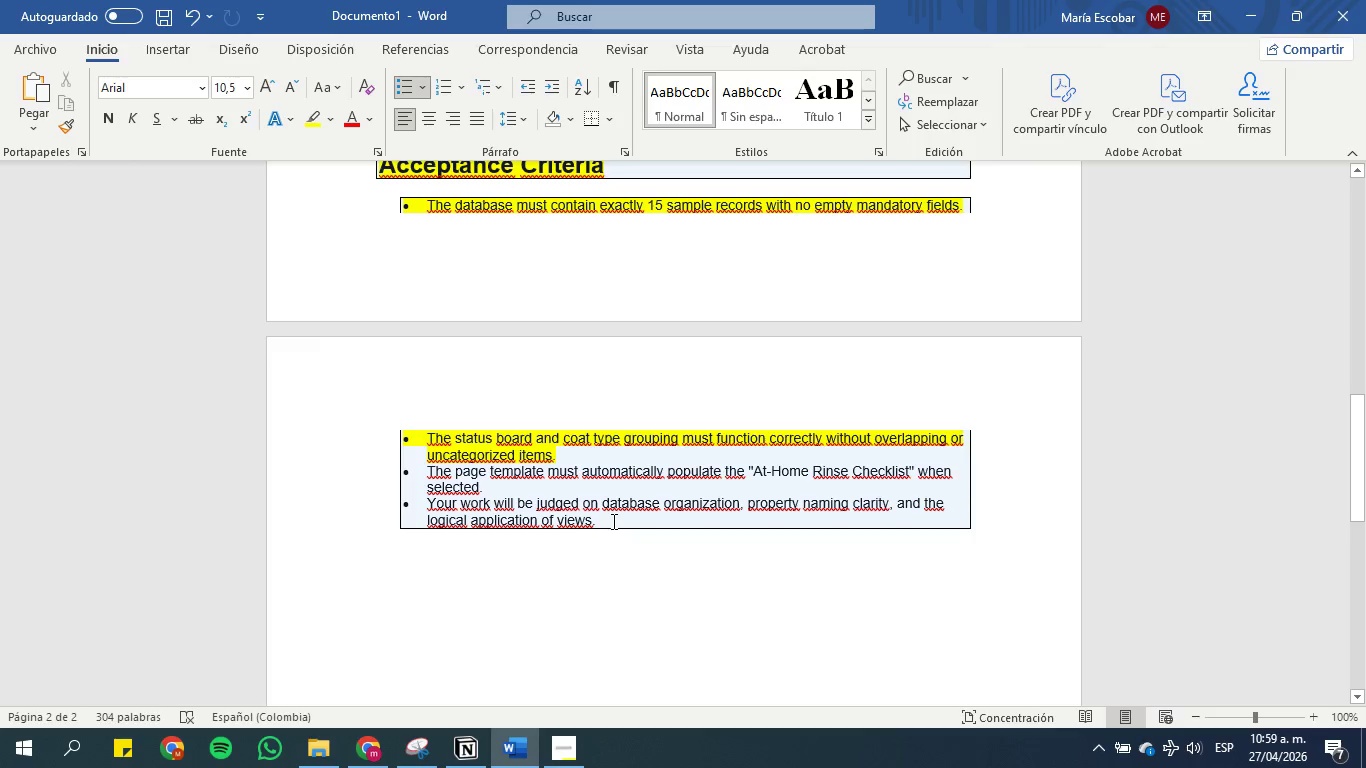 
wait(7.05)
 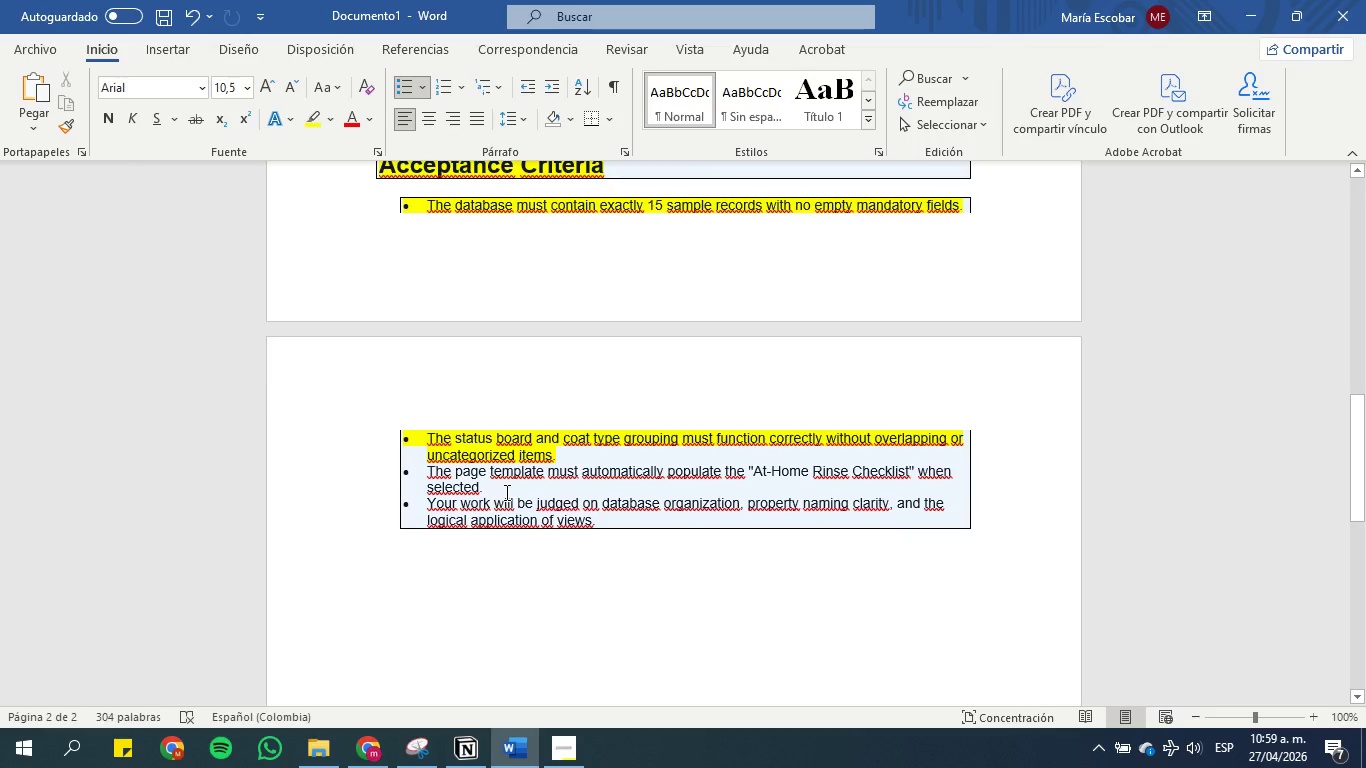 
left_click_drag(start_coordinate=[612, 521], to_coordinate=[435, 444])
 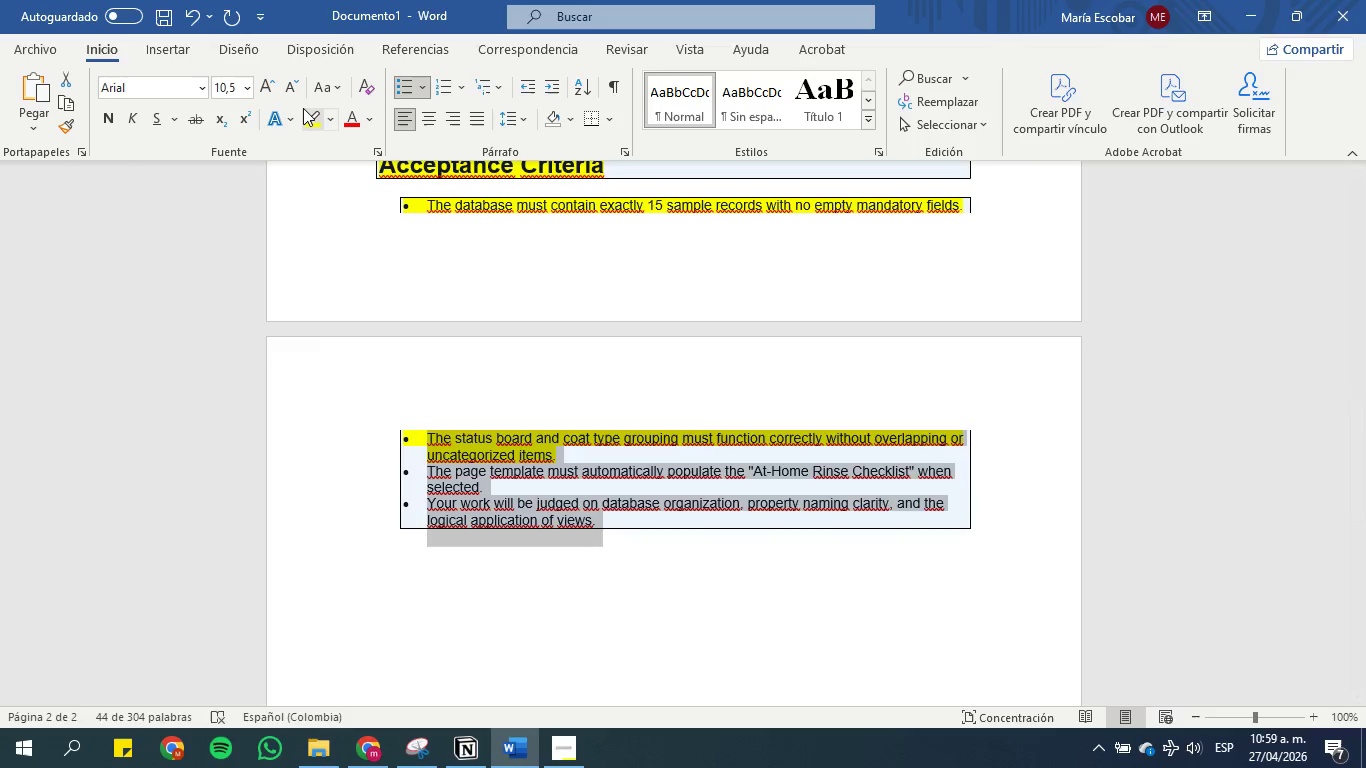 
left_click([302, 108])
 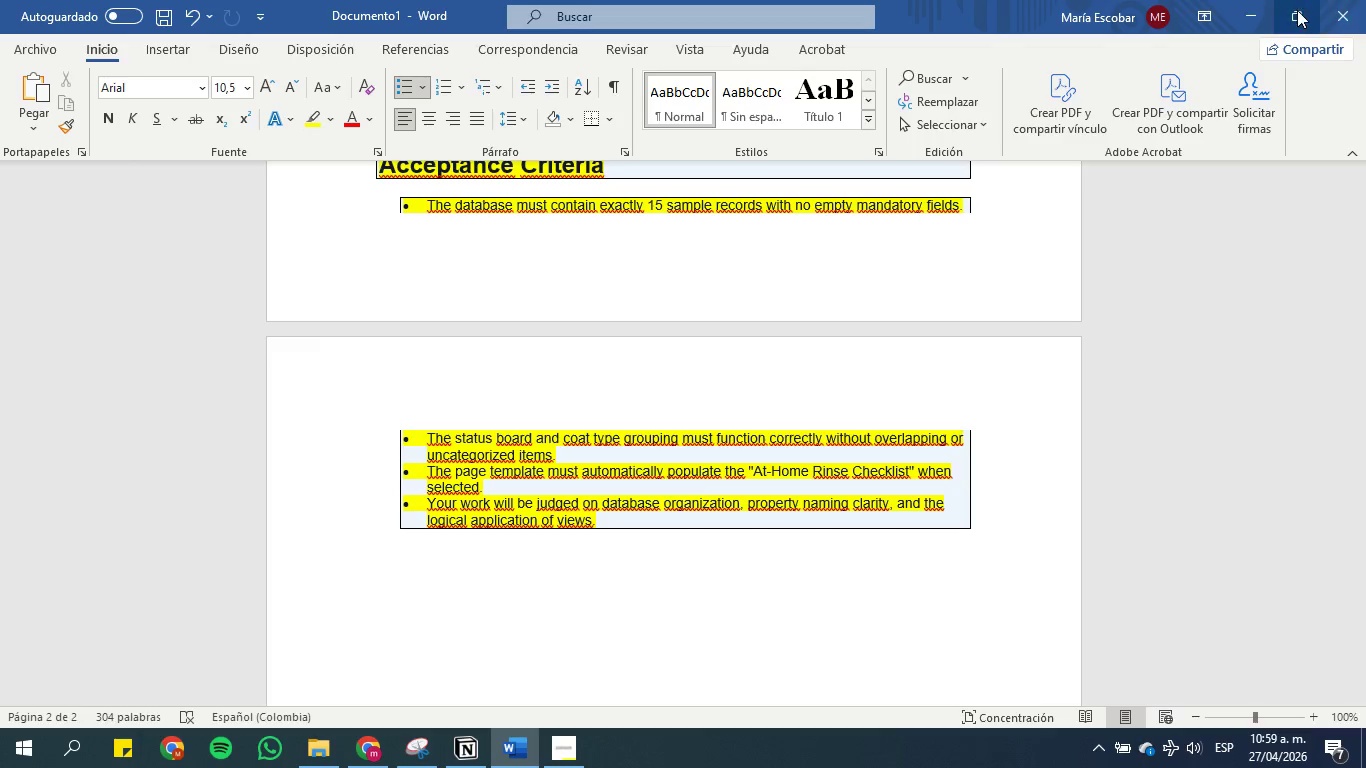 
left_click([1243, 15])
 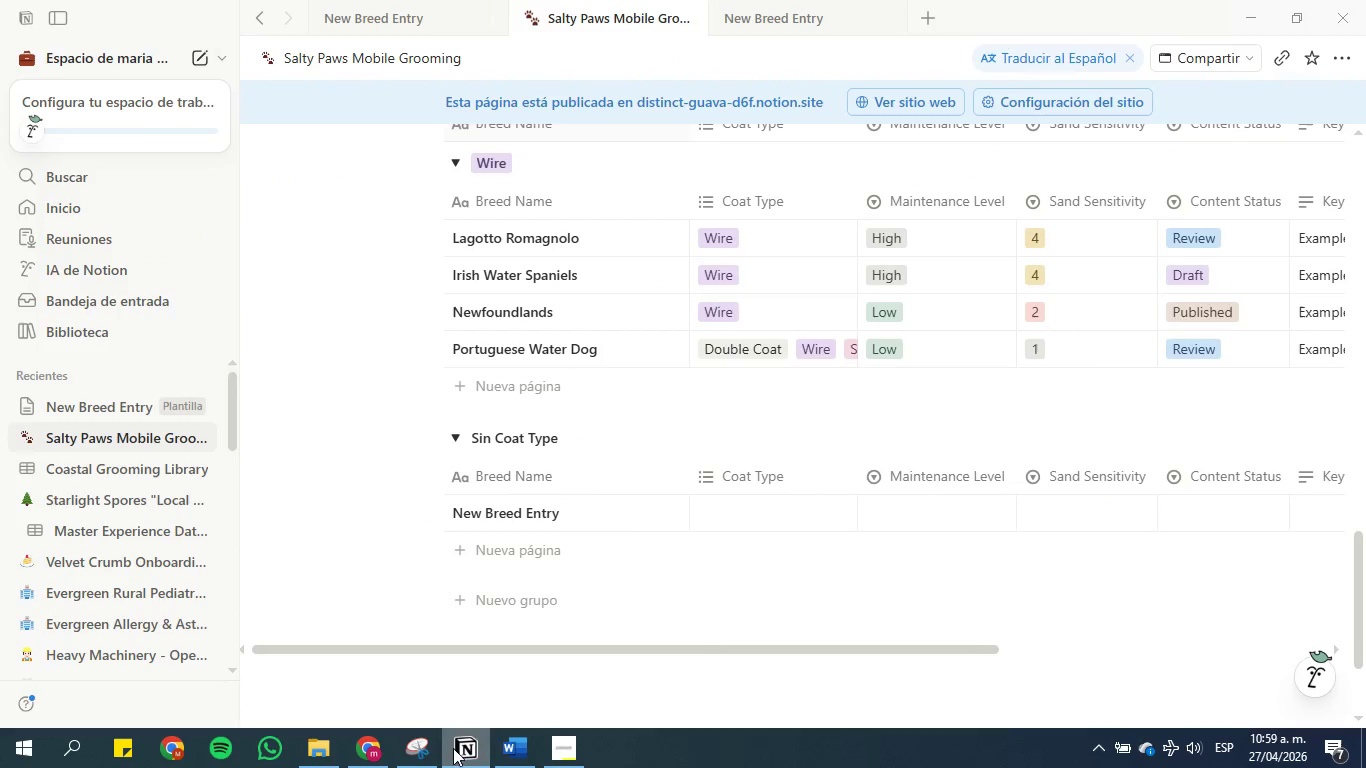 
left_click([552, 747])